 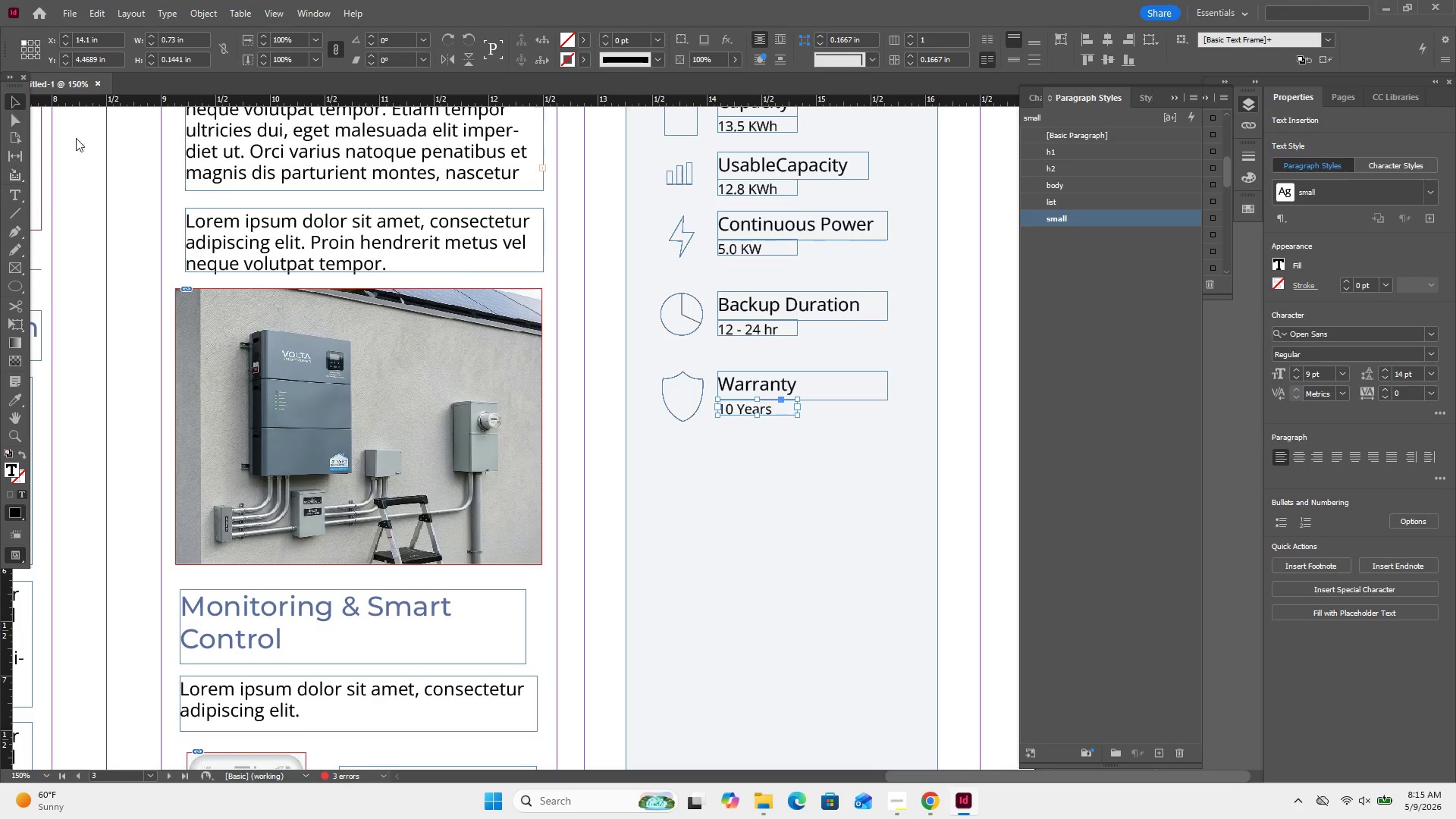 
scroll: coordinate [924, 468], scroll_direction: down, amount: 1.0
 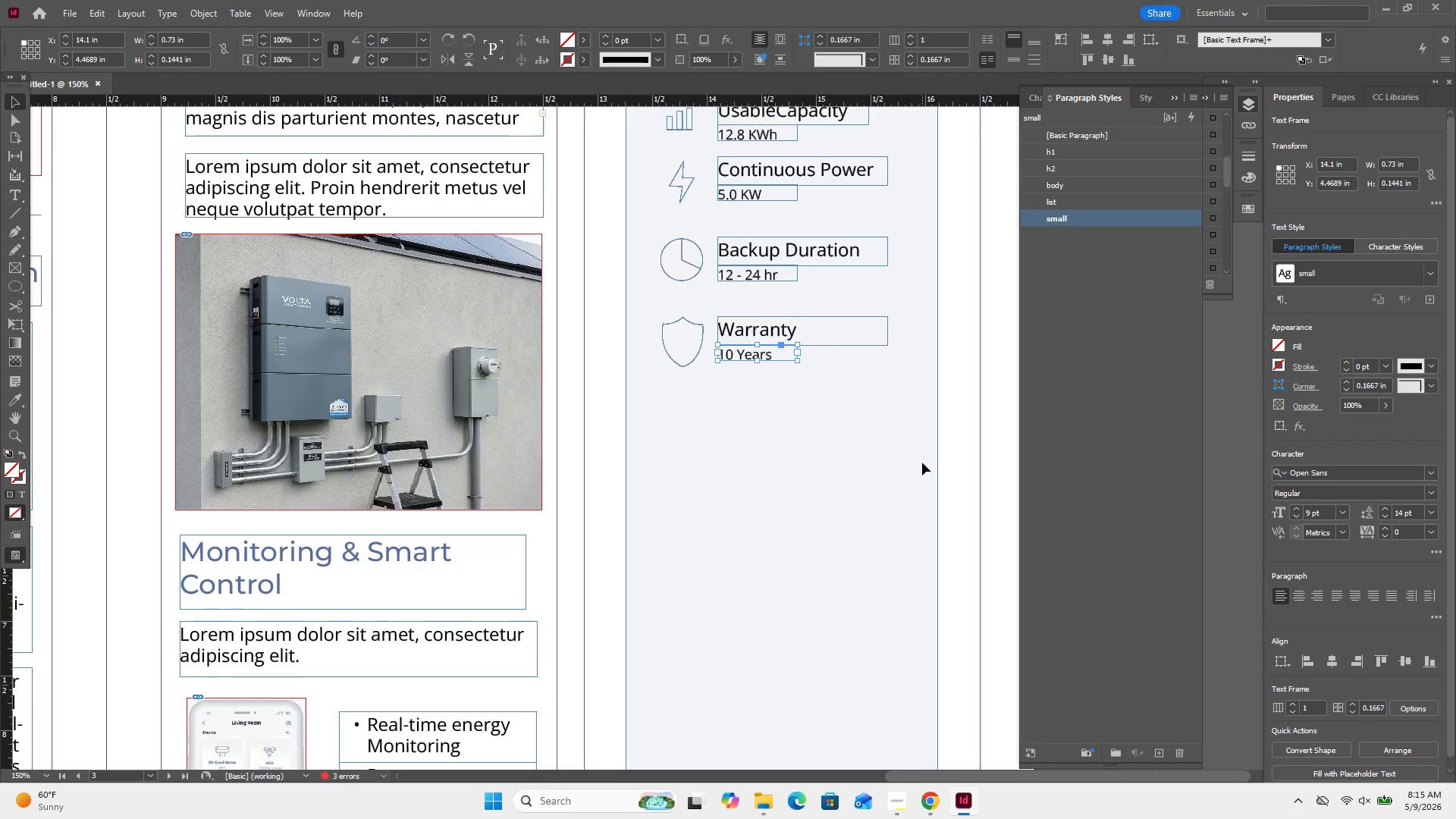 
left_click_drag(start_coordinate=[922, 463], to_coordinate=[923, 467])
 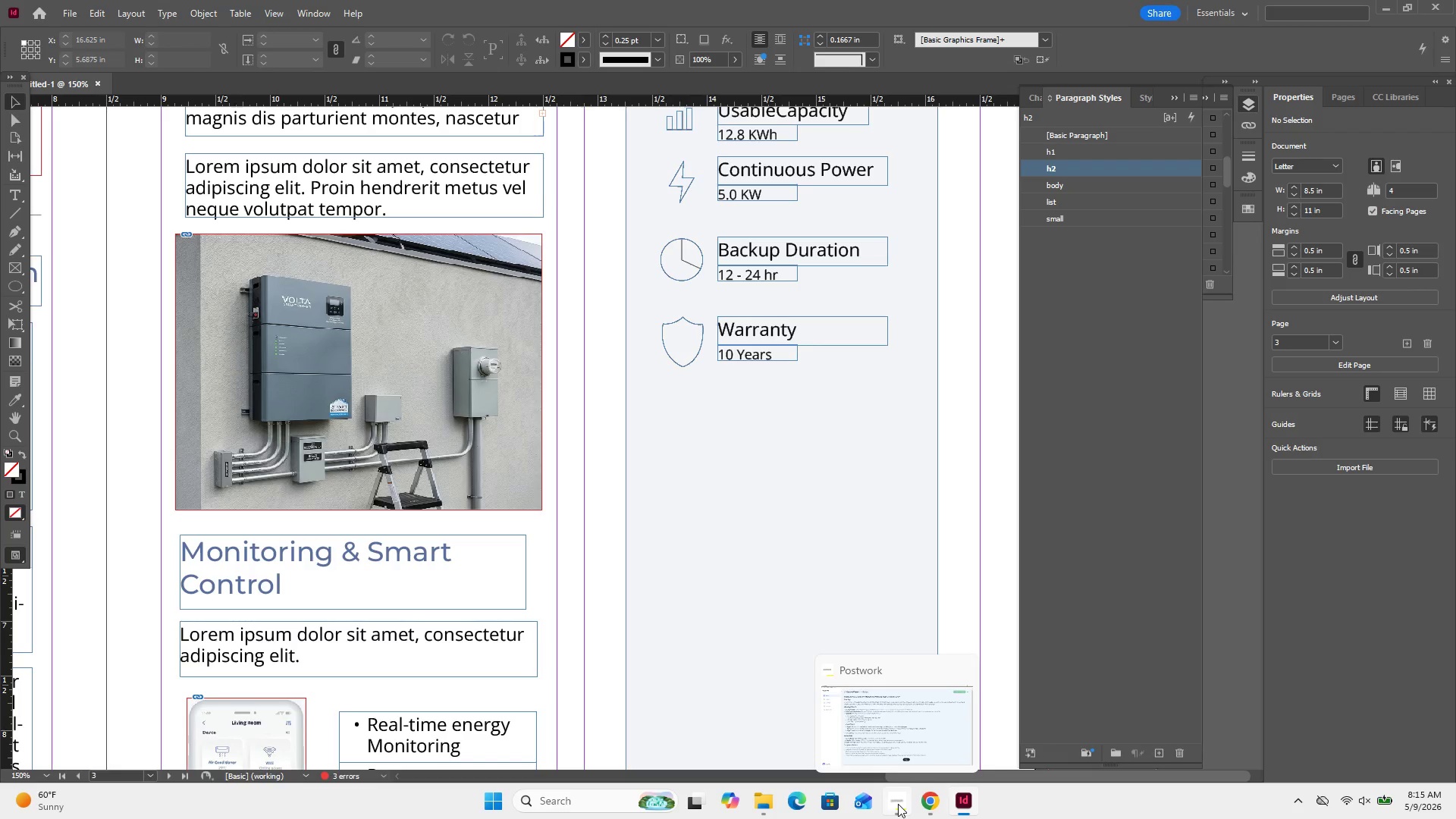 
left_click([914, 600])
 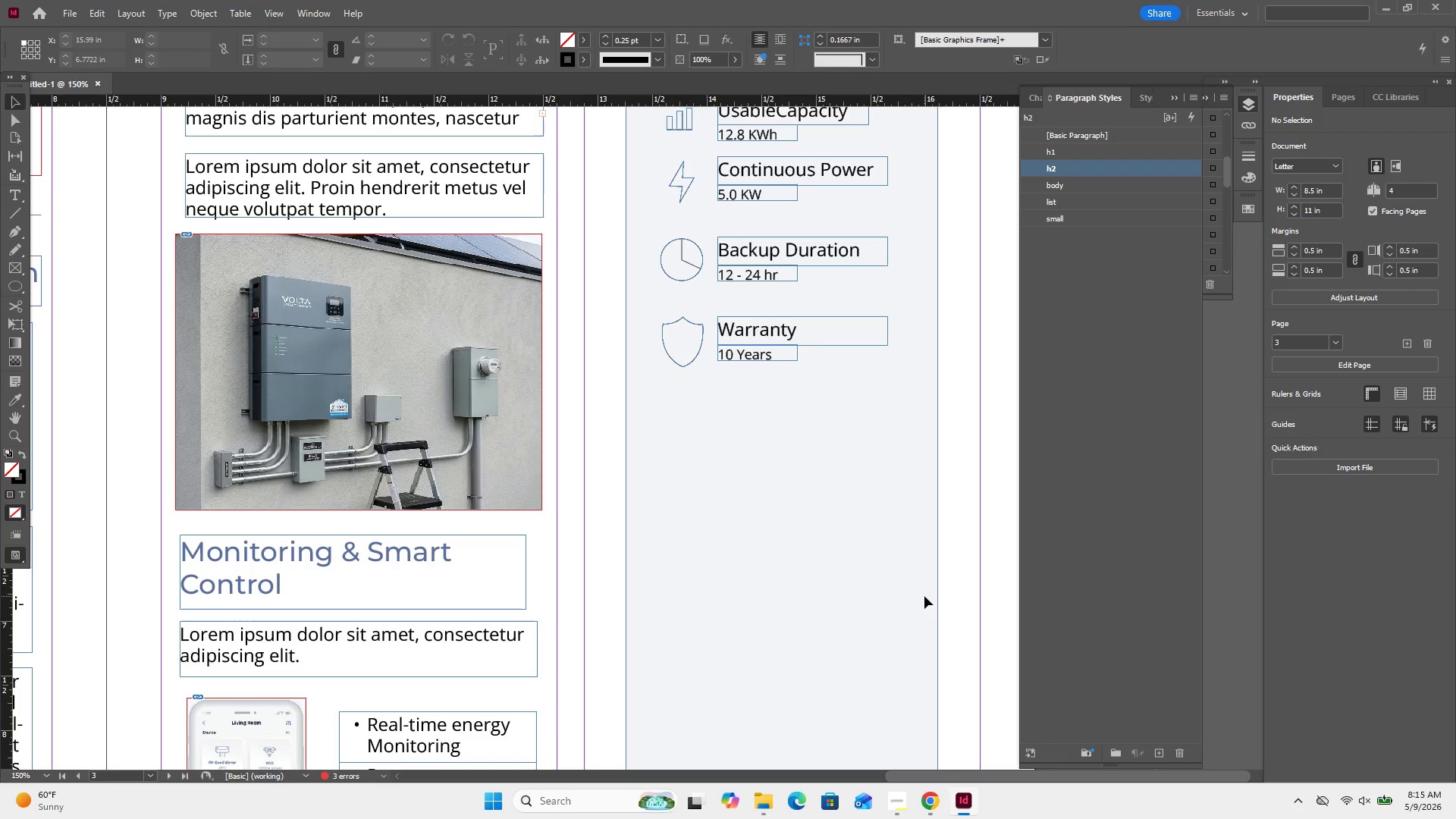 
key(Control+Minus)
 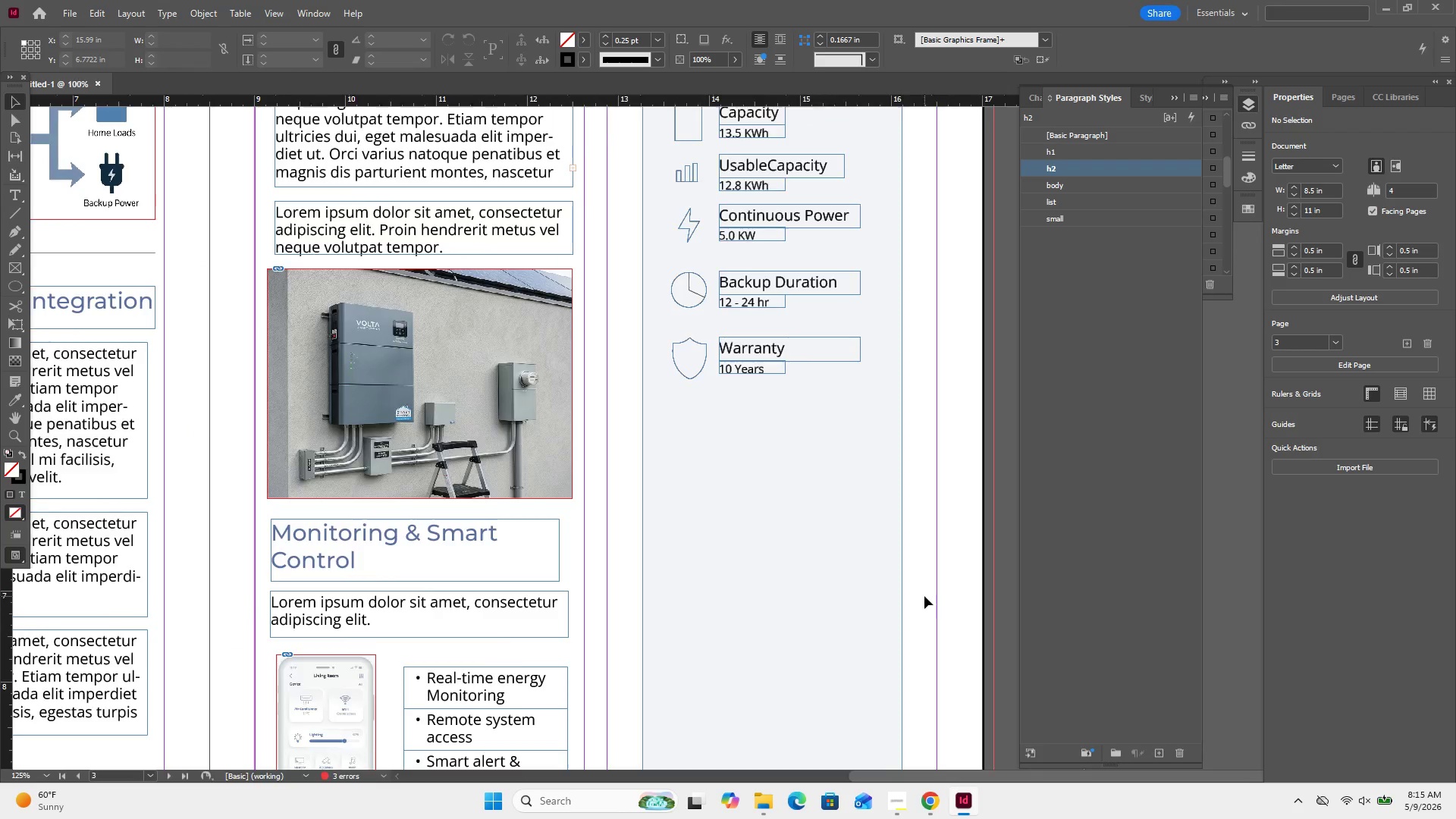 
key(Control+Minus)
 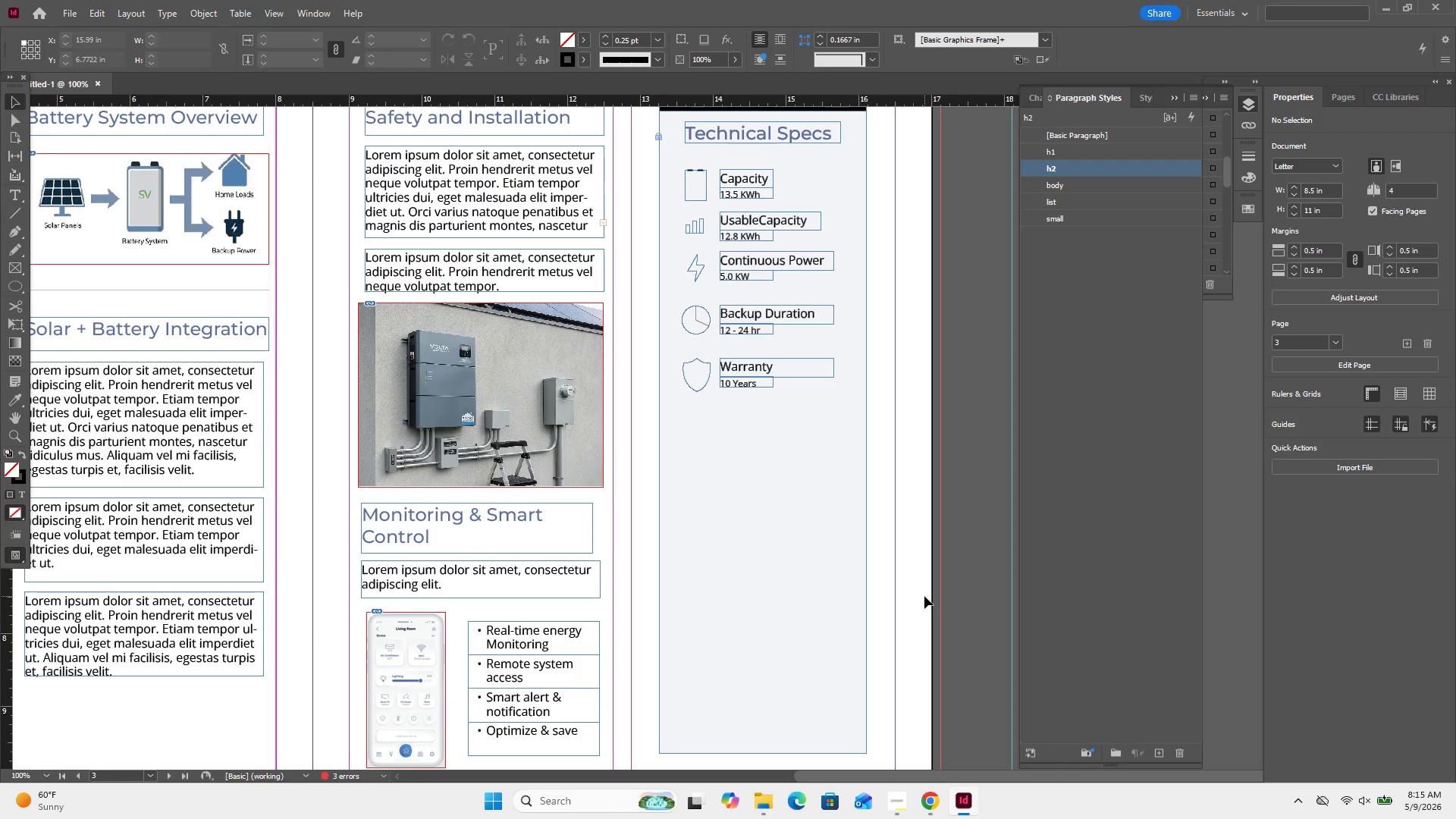 
key(Control+Minus)
 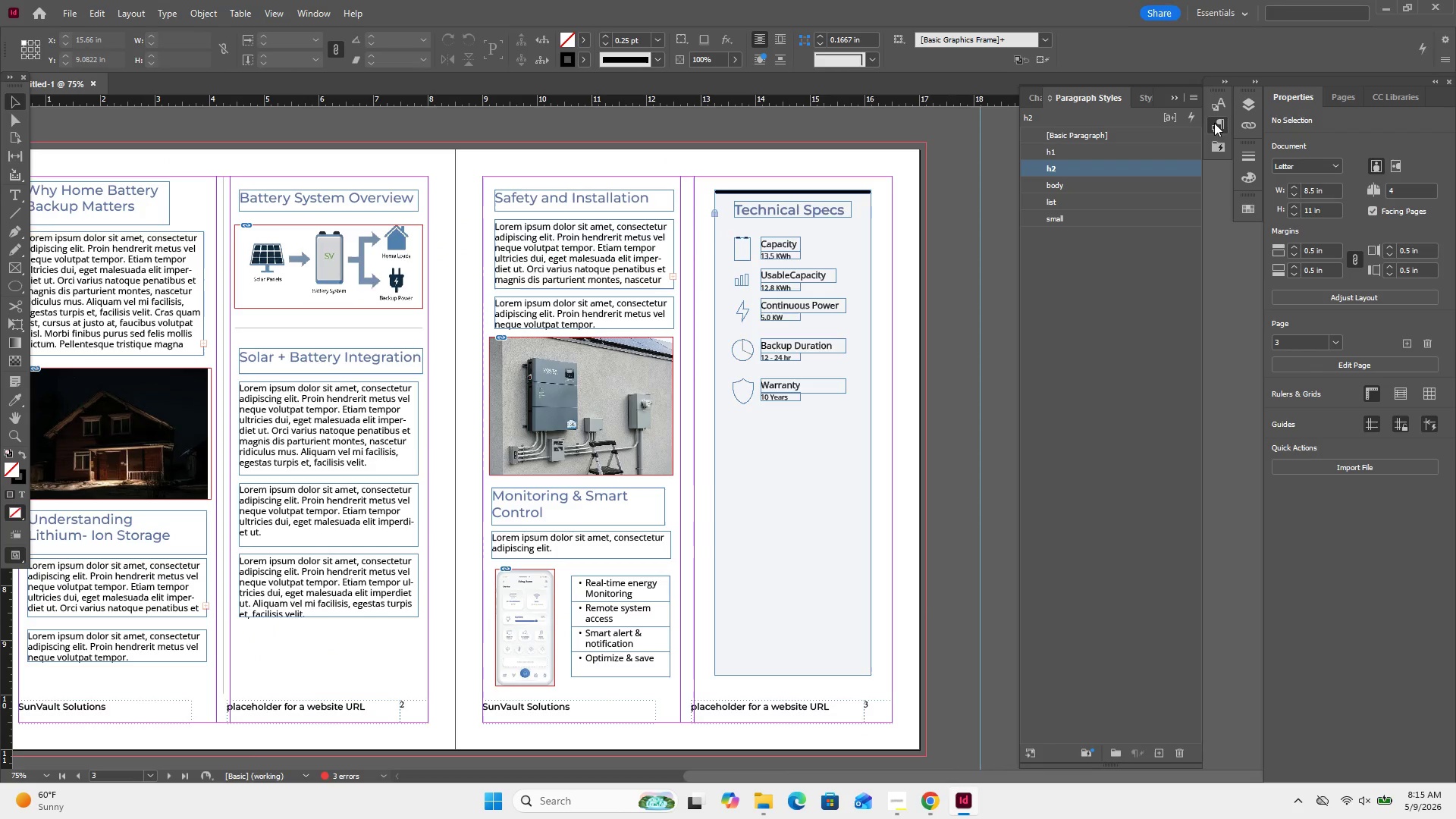 
wait(5.14)
 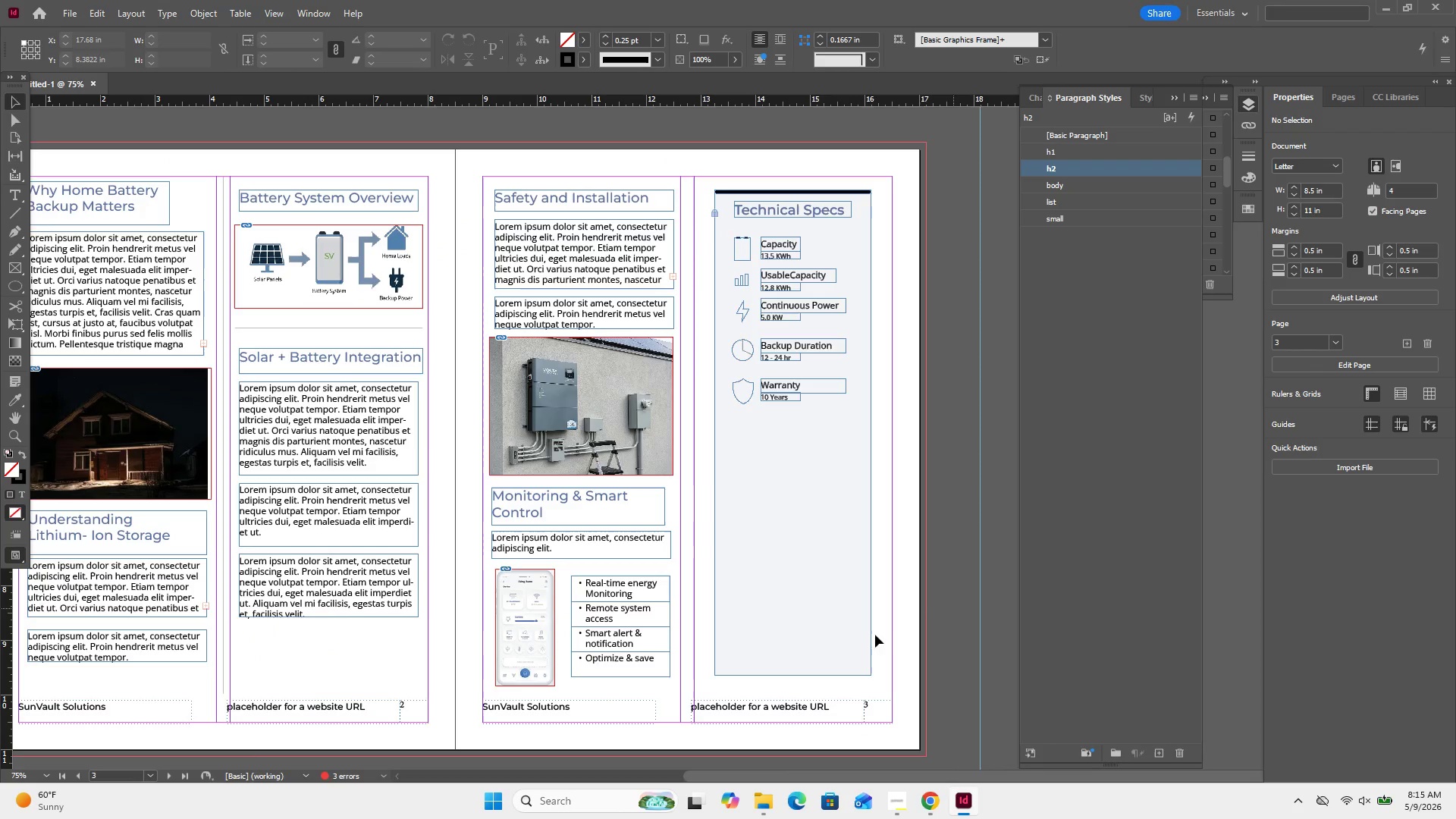 
left_click([1238, 109])
 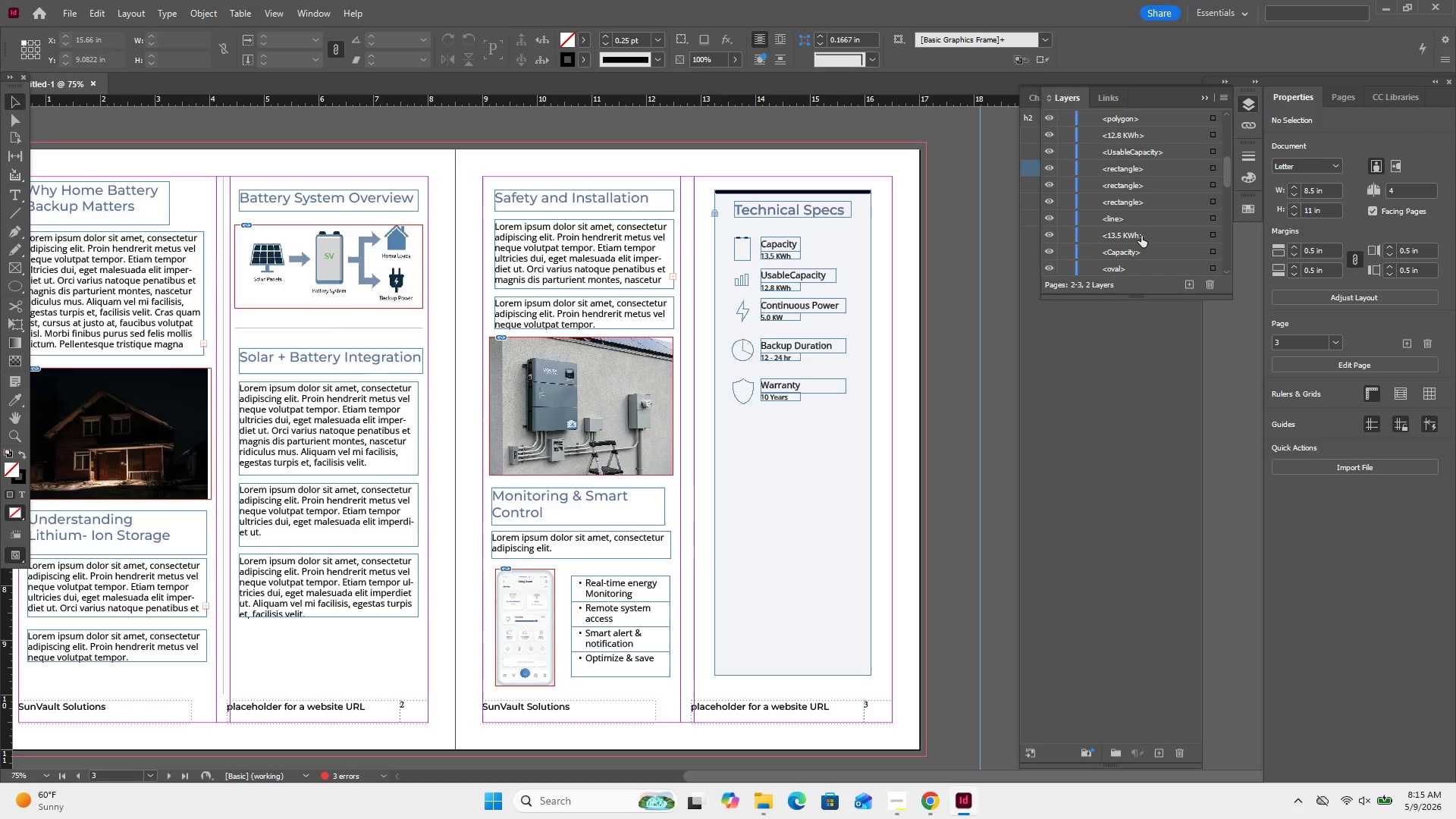 
scroll: coordinate [1142, 235], scroll_direction: up, amount: 11.0
 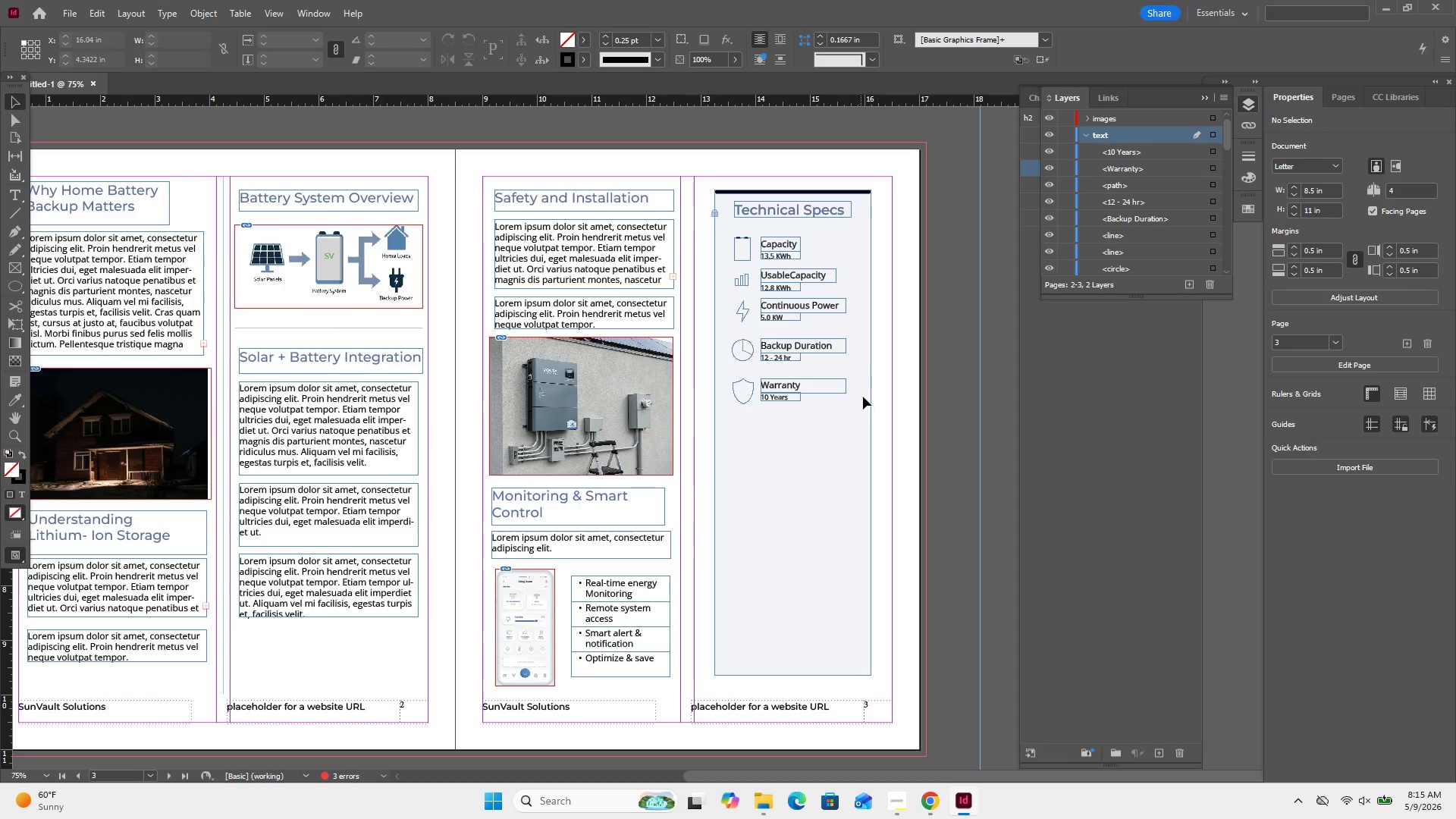 
scroll: coordinate [1150, 194], scroll_direction: down, amount: 36.0
 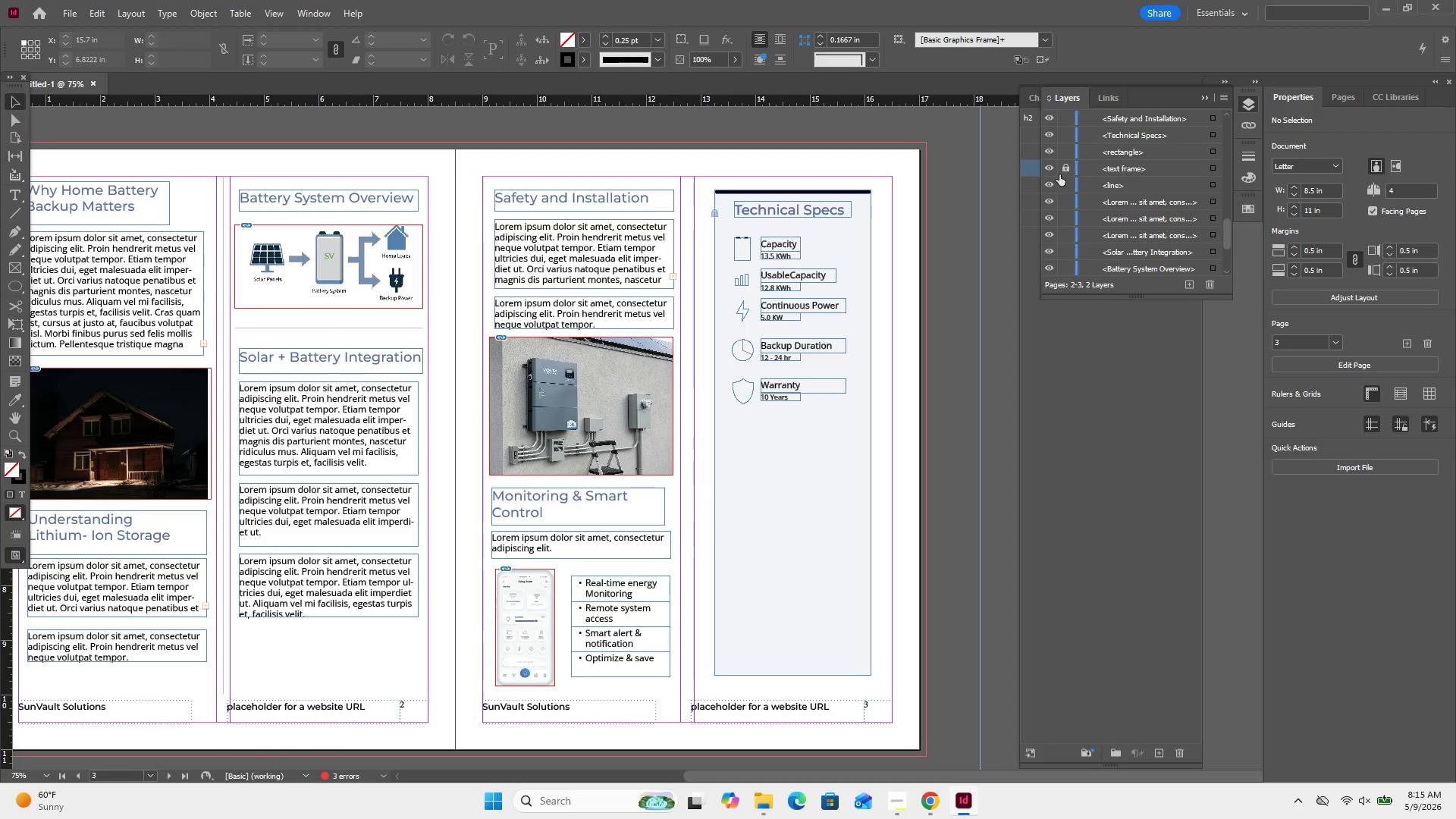 
left_click([1066, 171])
 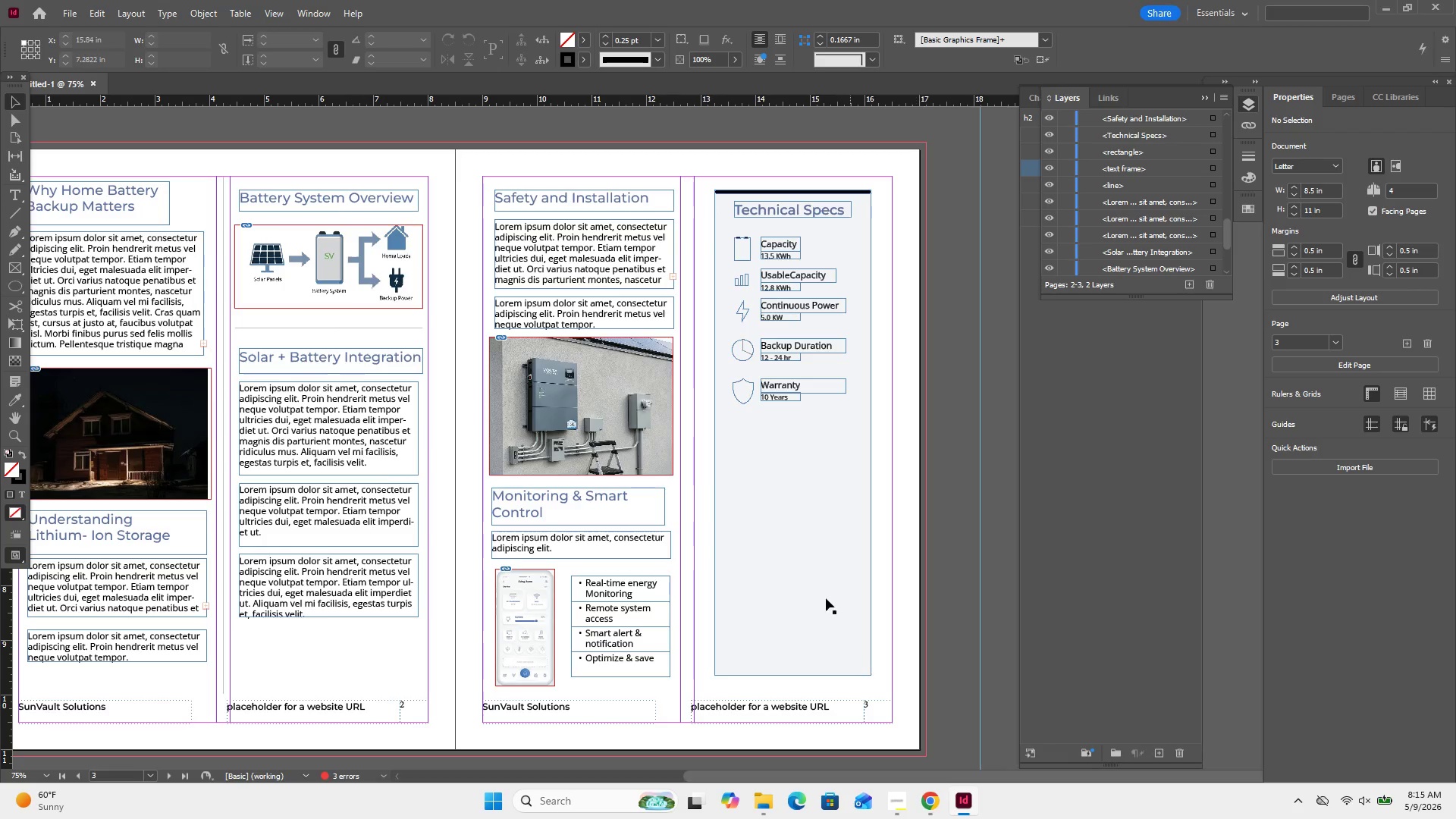 
left_click([820, 601])
 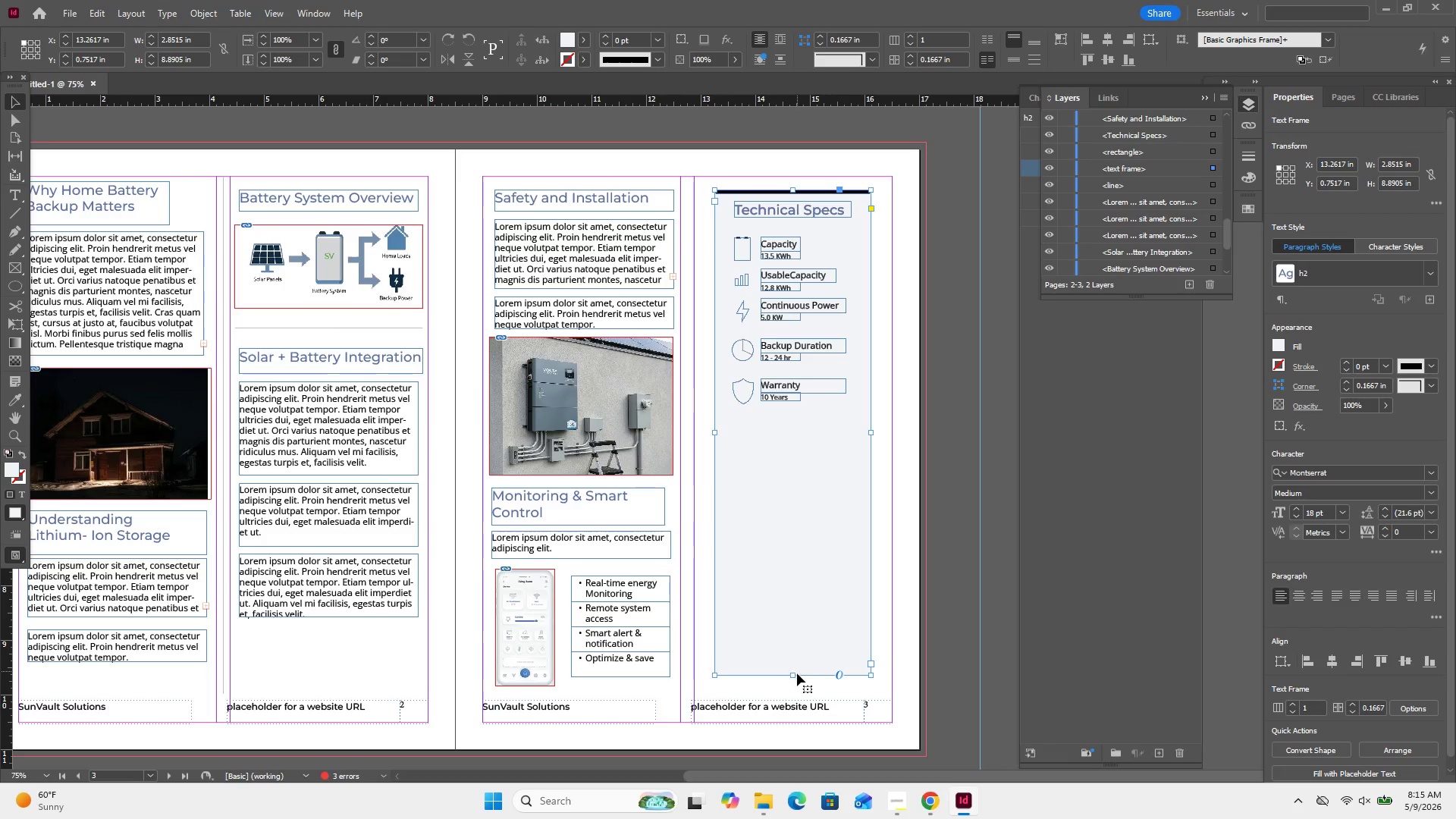 
left_click_drag(start_coordinate=[796, 677], to_coordinate=[800, 418])
 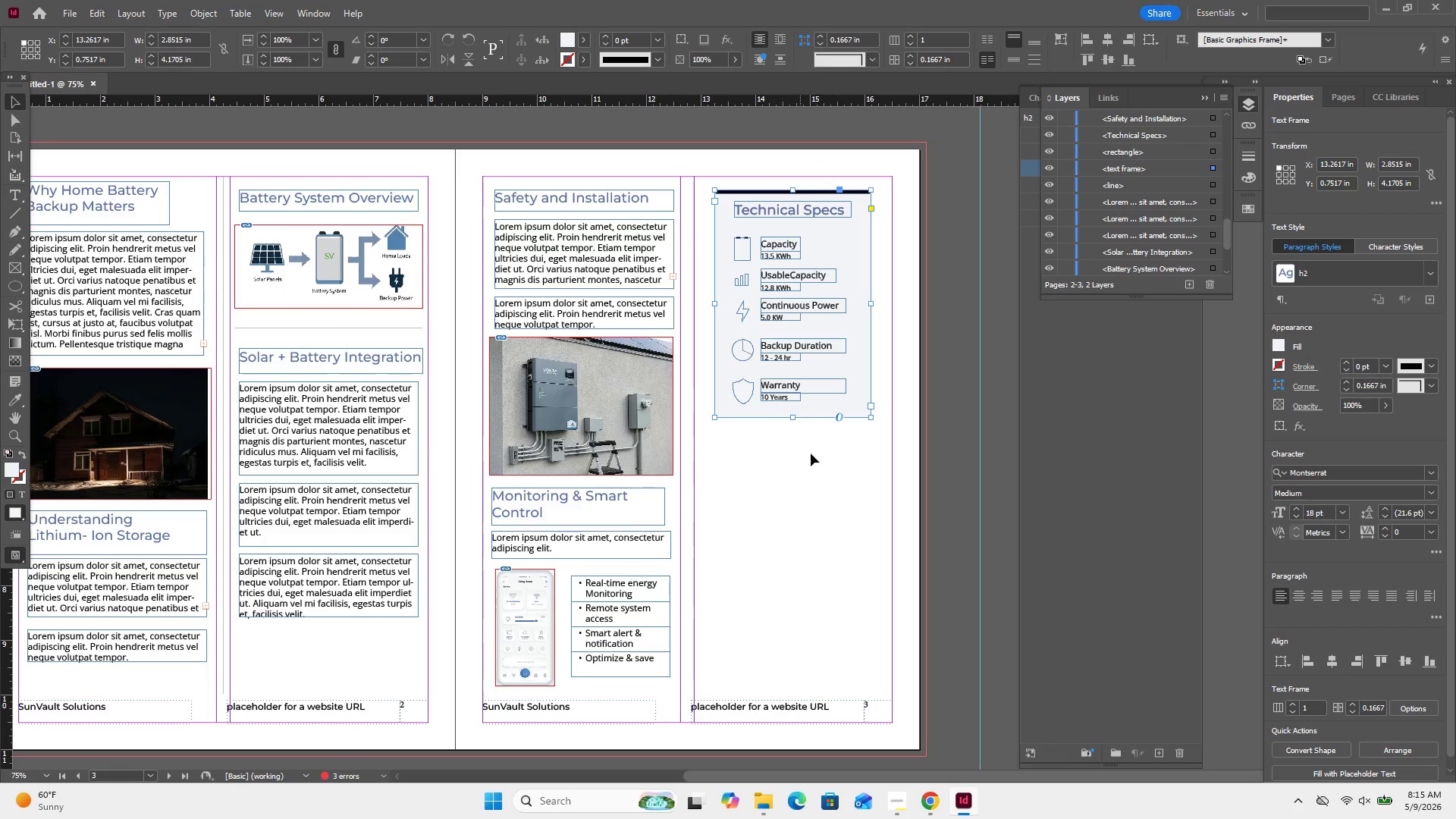 
left_click([815, 460])
 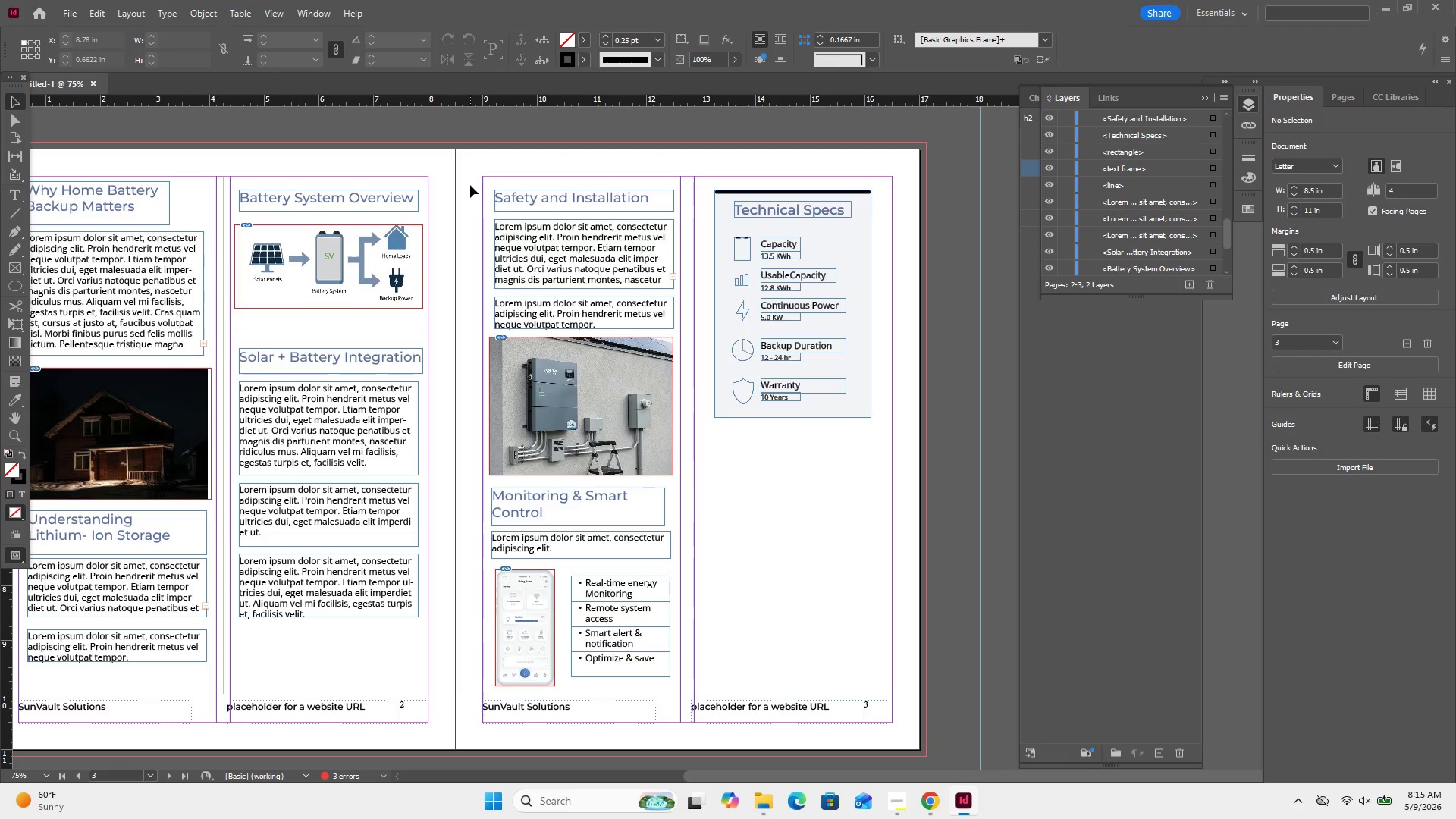 
wait(7.62)
 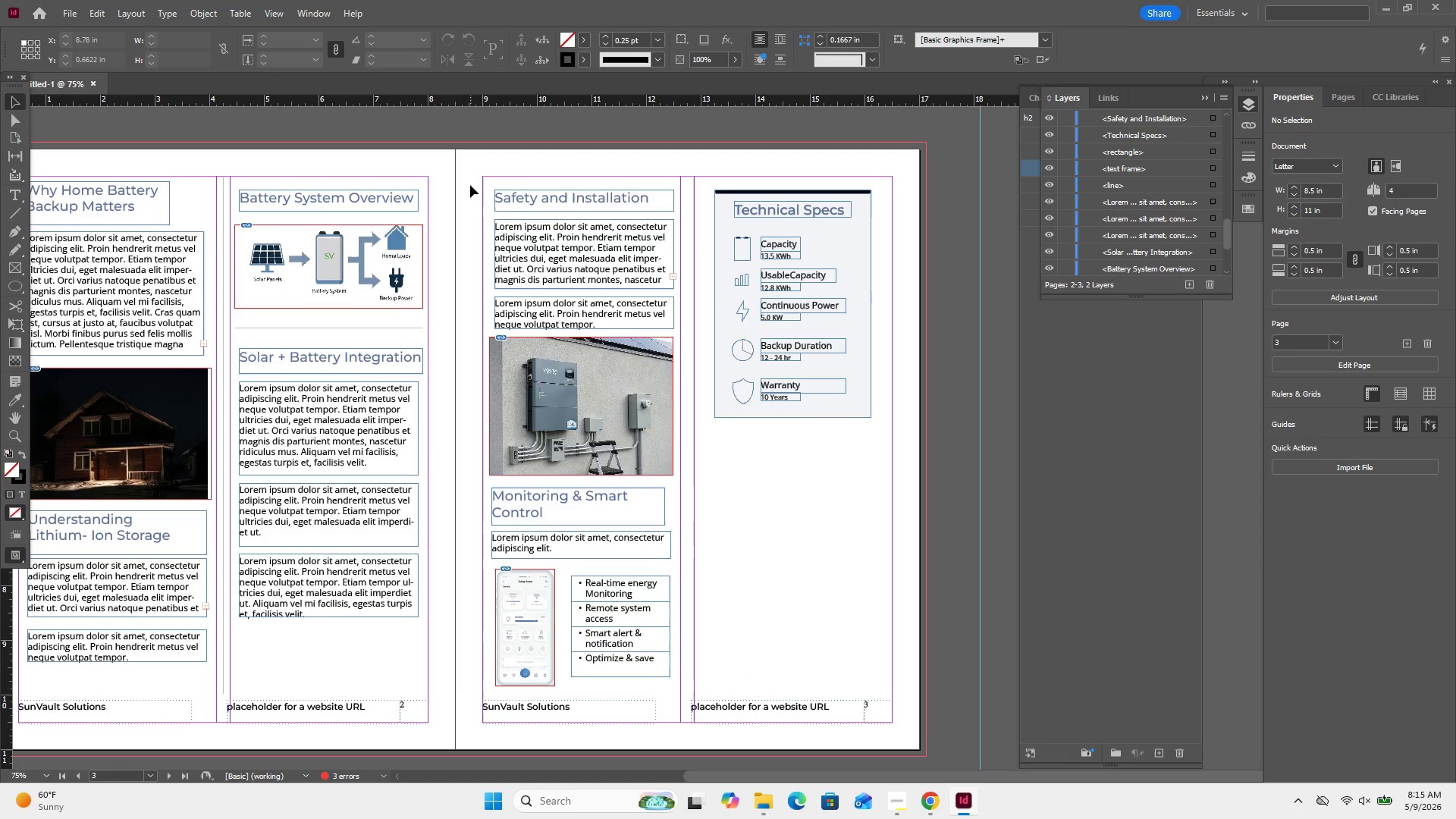 
left_click_drag(start_coordinate=[778, 177], to_coordinate=[733, 450])
 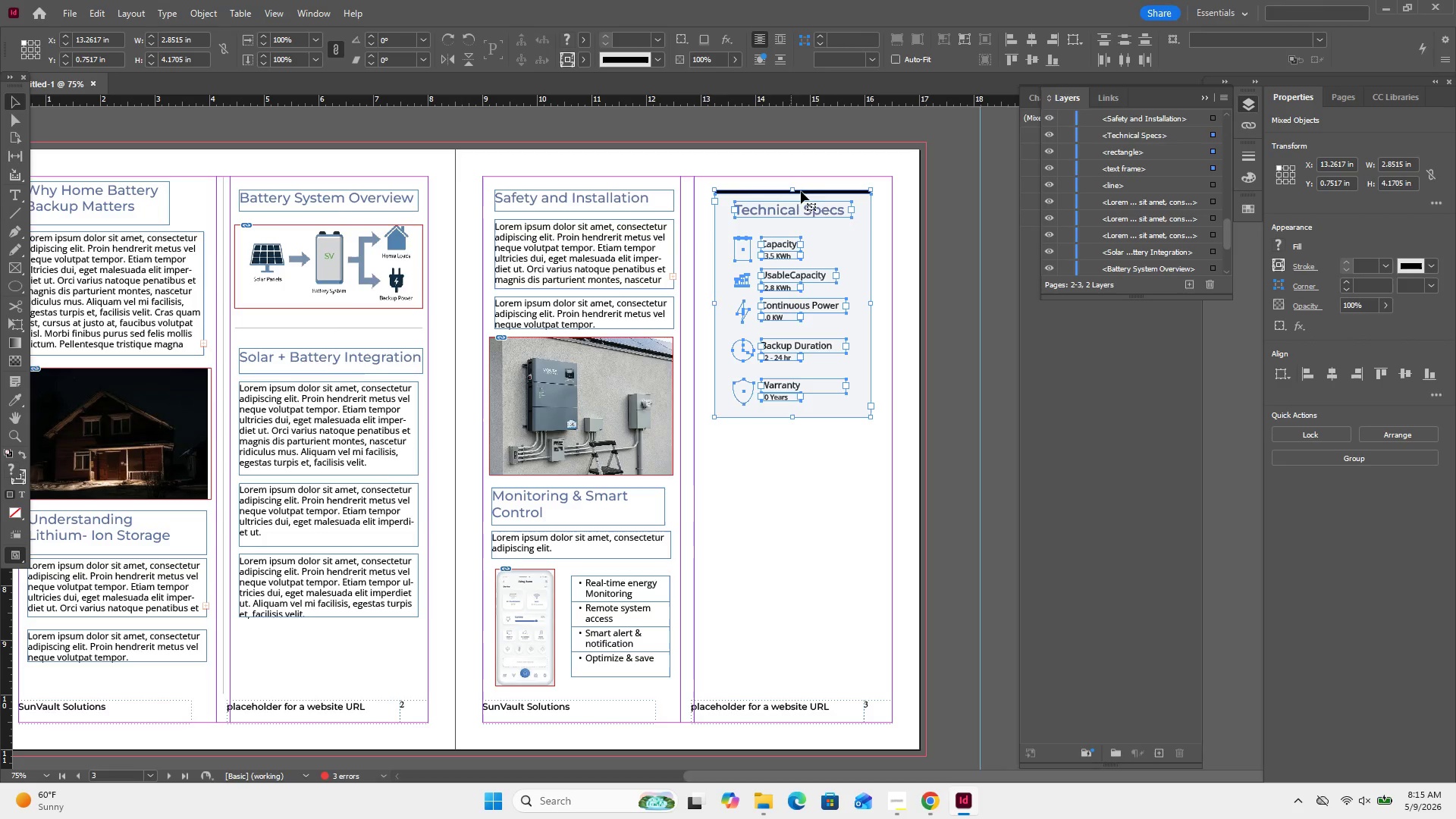 
left_click_drag(start_coordinate=[809, 191], to_coordinate=[811, 452])
 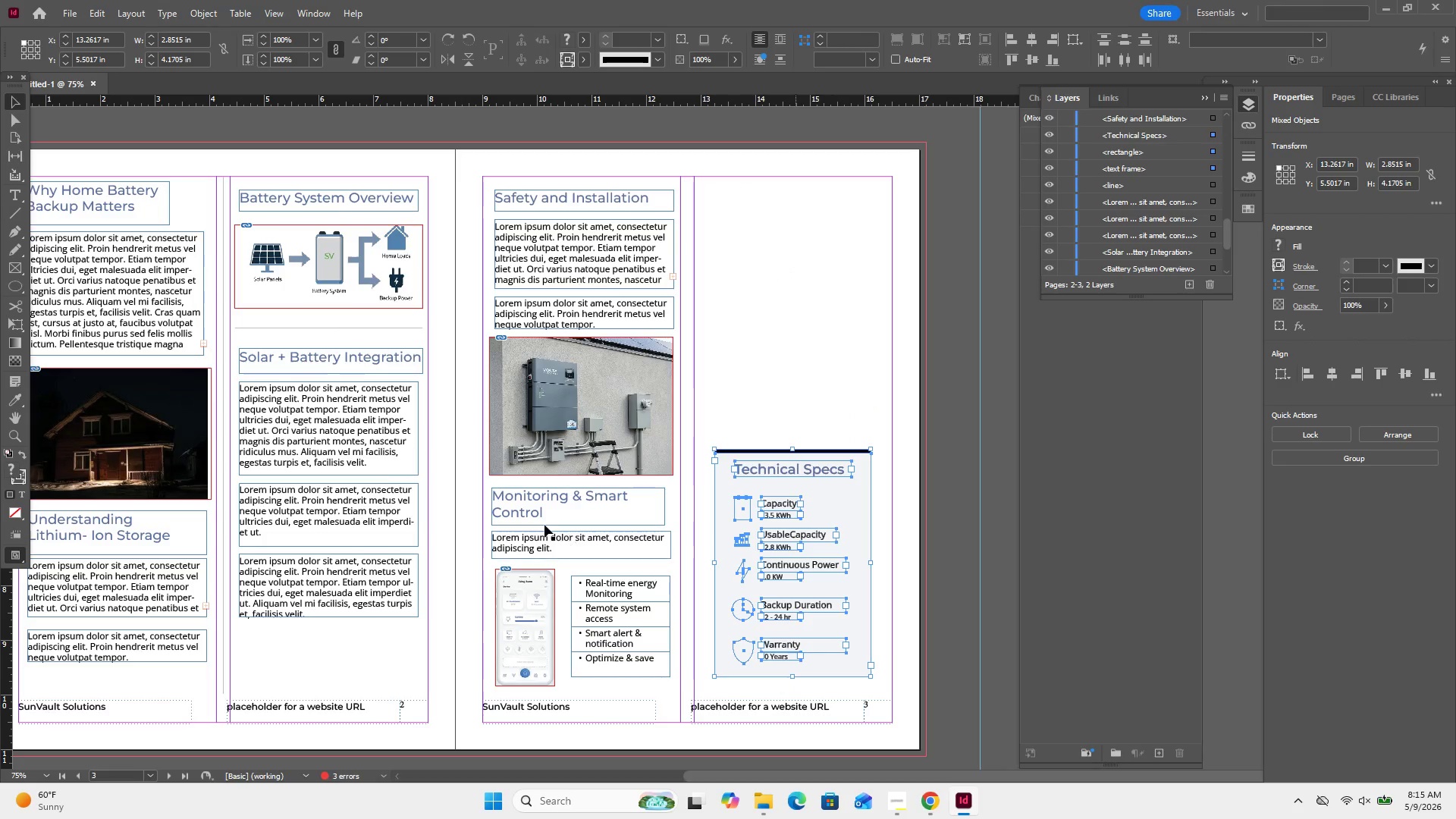 
left_click([547, 512])
 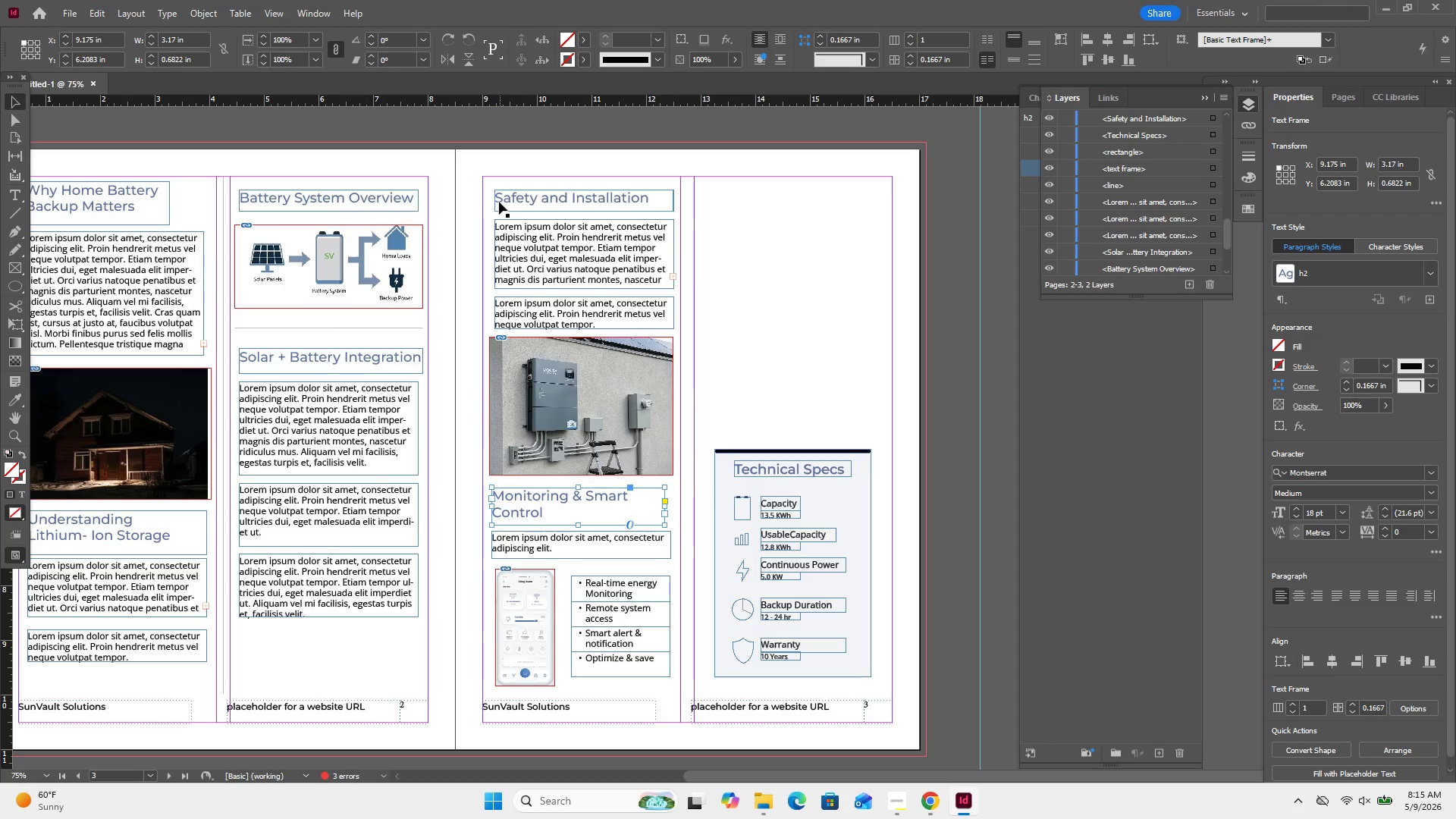 
left_click_drag(start_coordinate=[483, 199], to_coordinate=[544, 275])
 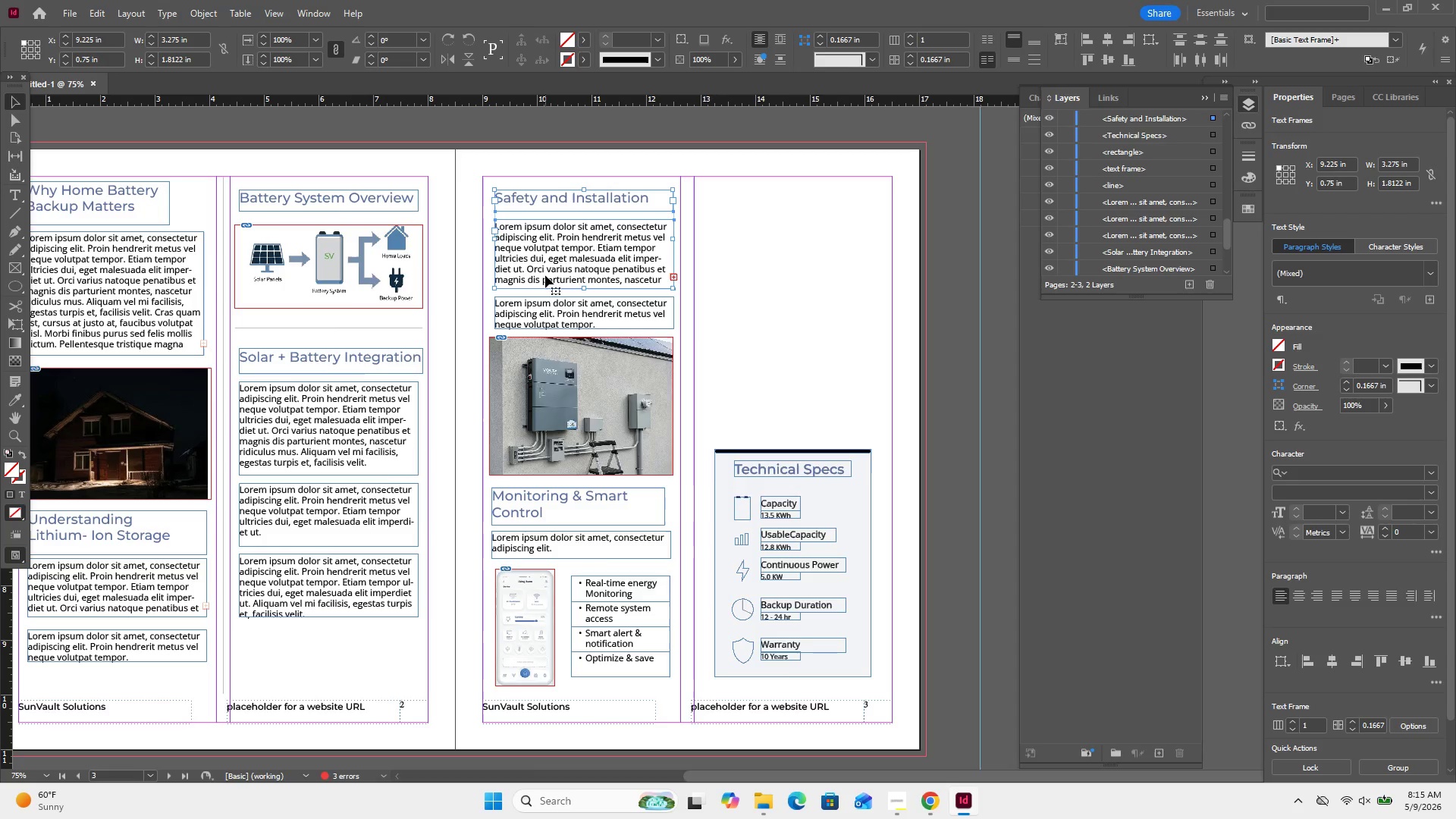 
right_click([545, 275])
 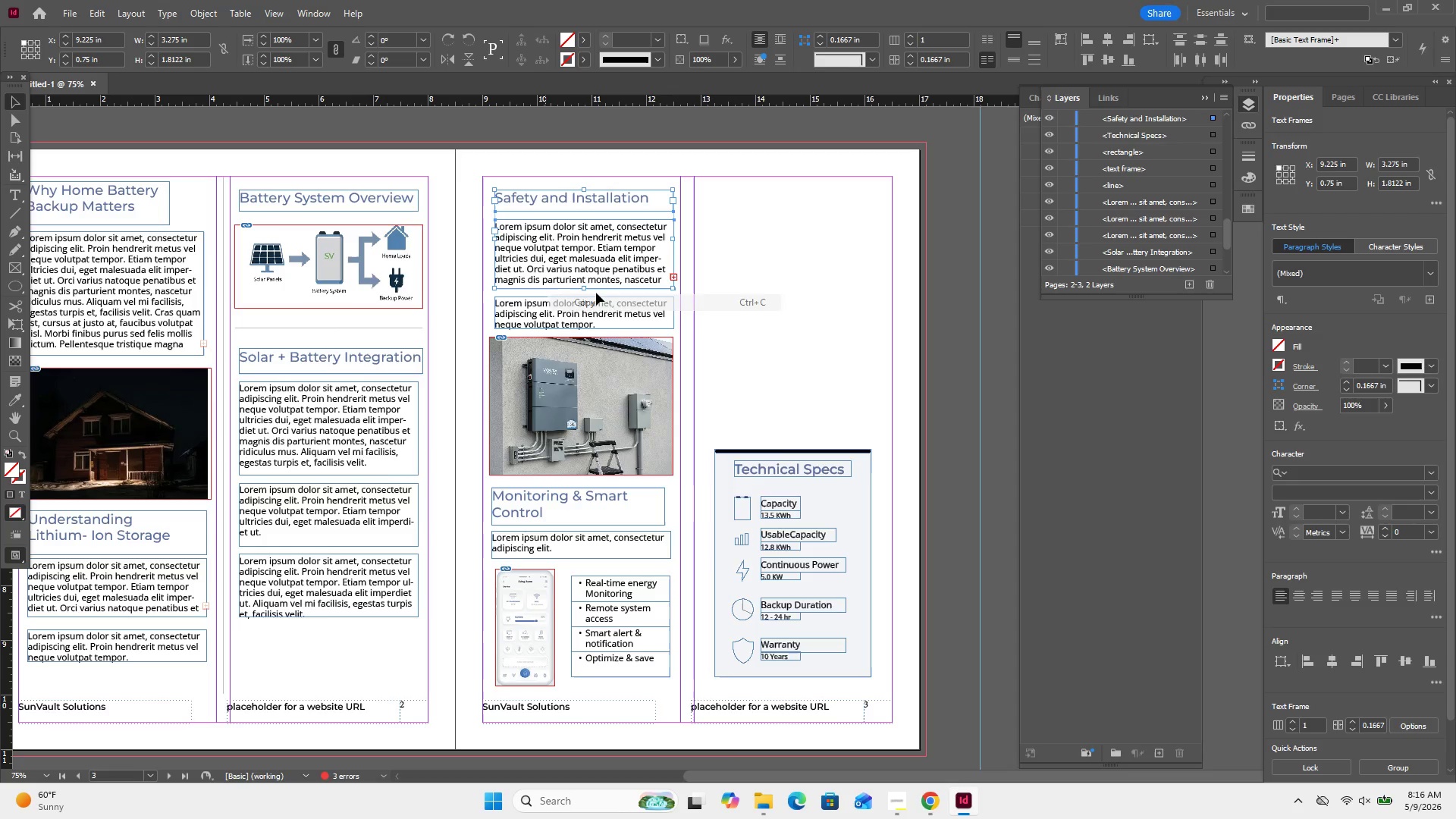 
double_click([724, 244])
 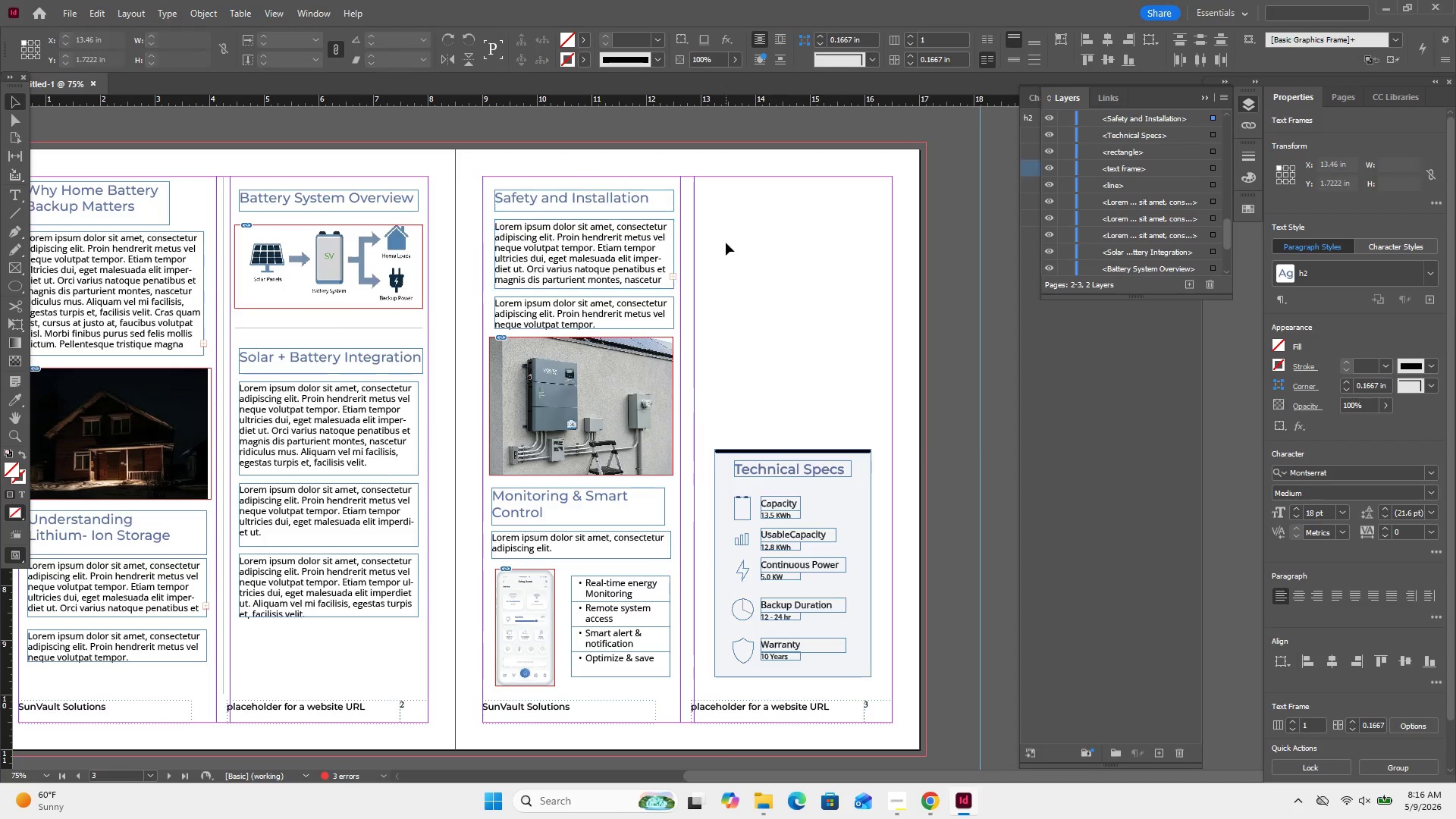 
right_click([726, 243])
 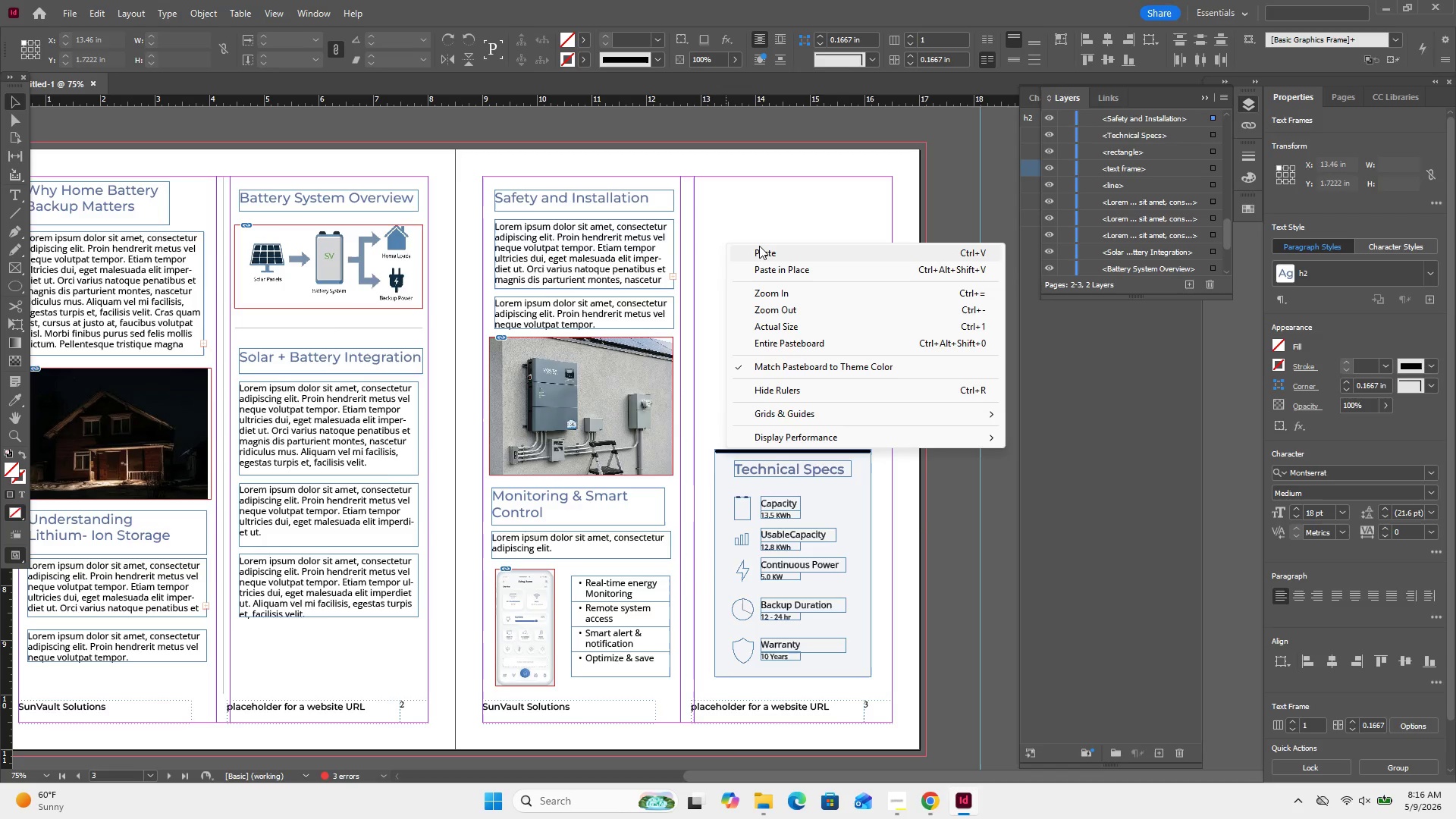 
left_click([759, 246])
 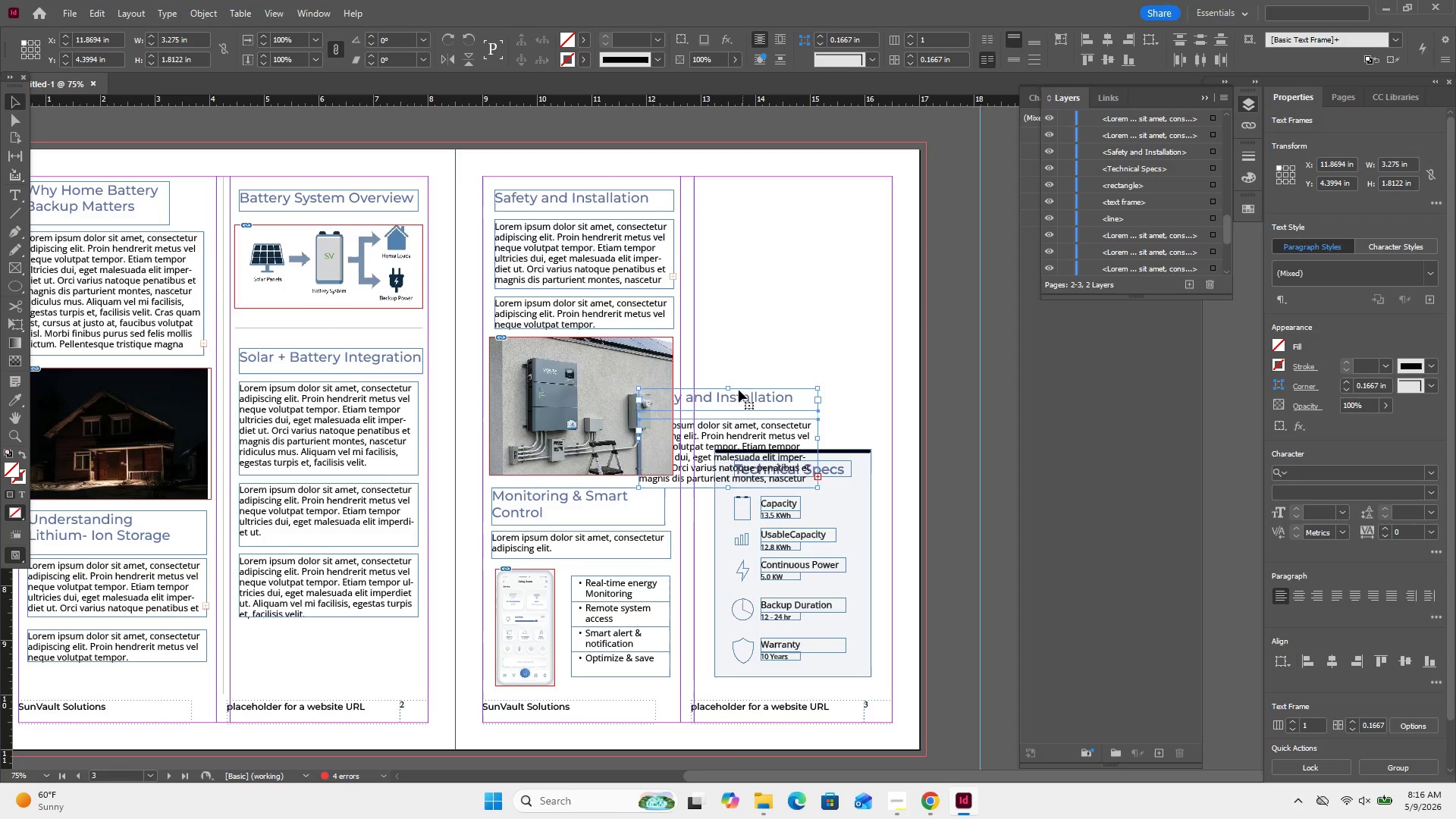 
left_click_drag(start_coordinate=[735, 398], to_coordinate=[801, 202])
 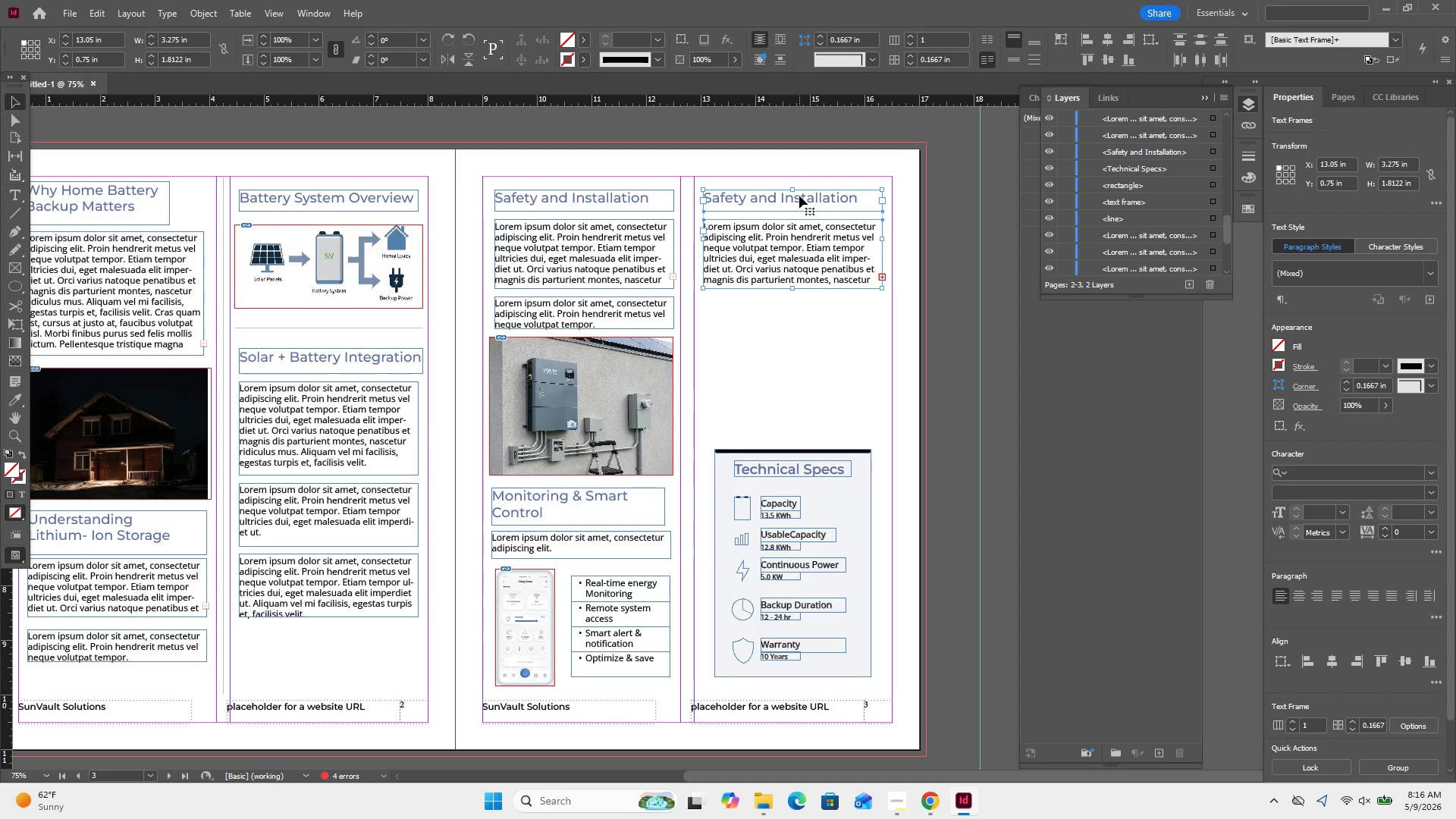 
double_click([799, 196])